 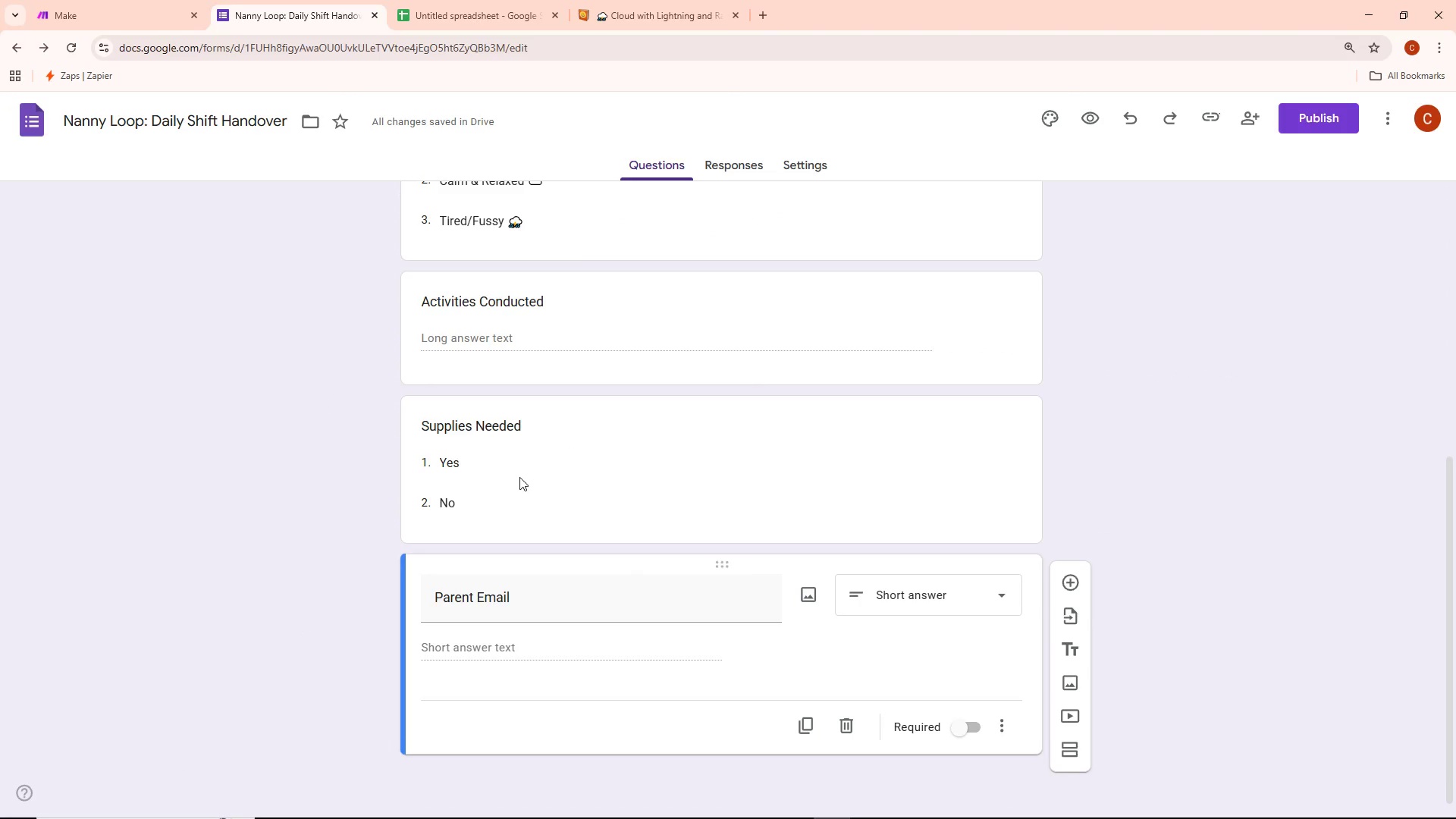 
left_click([1291, 557])
 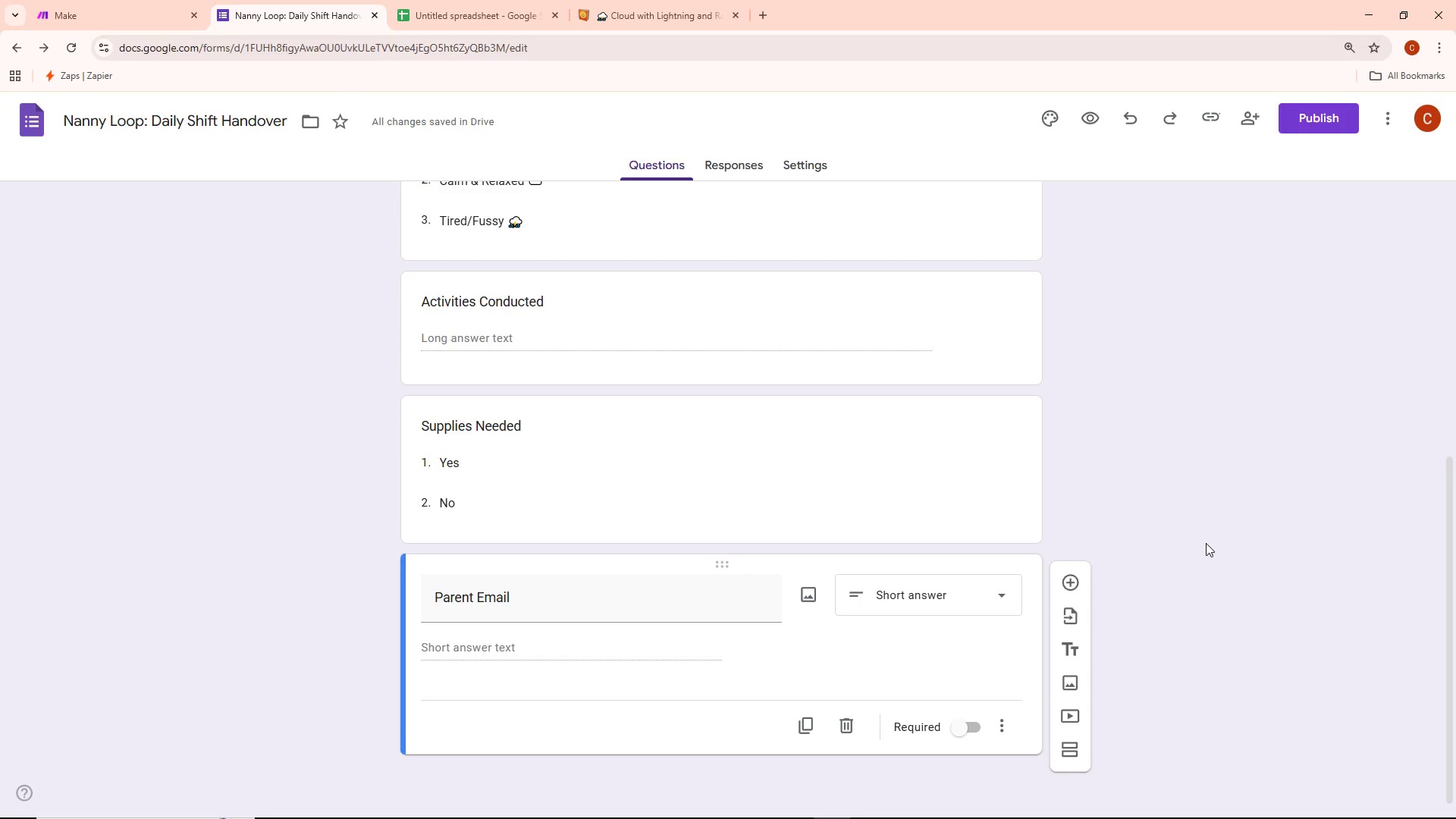 
scroll: coordinate [1204, 541], scroll_direction: down, amount: 4.0
 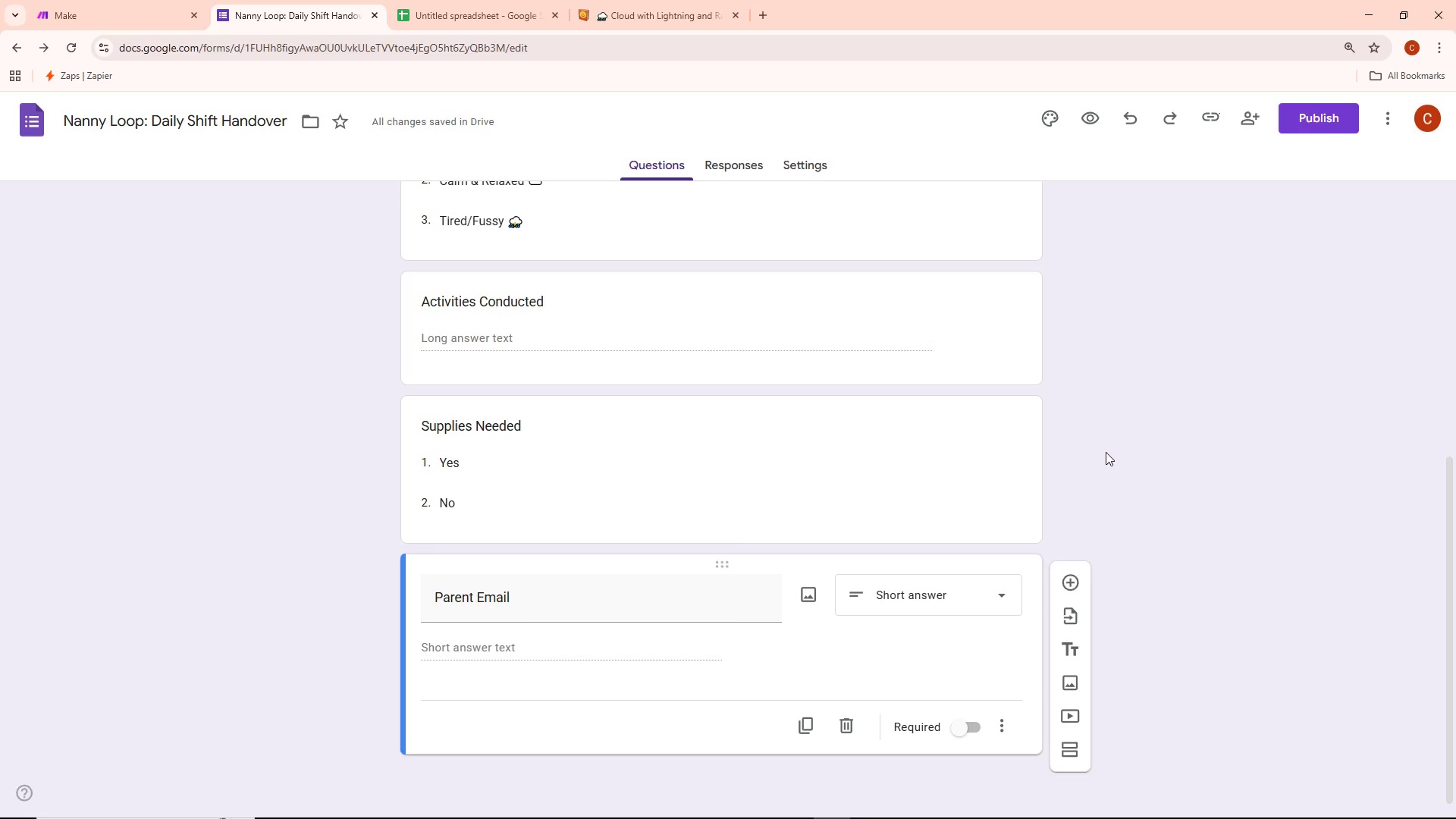 
wait(8.01)
 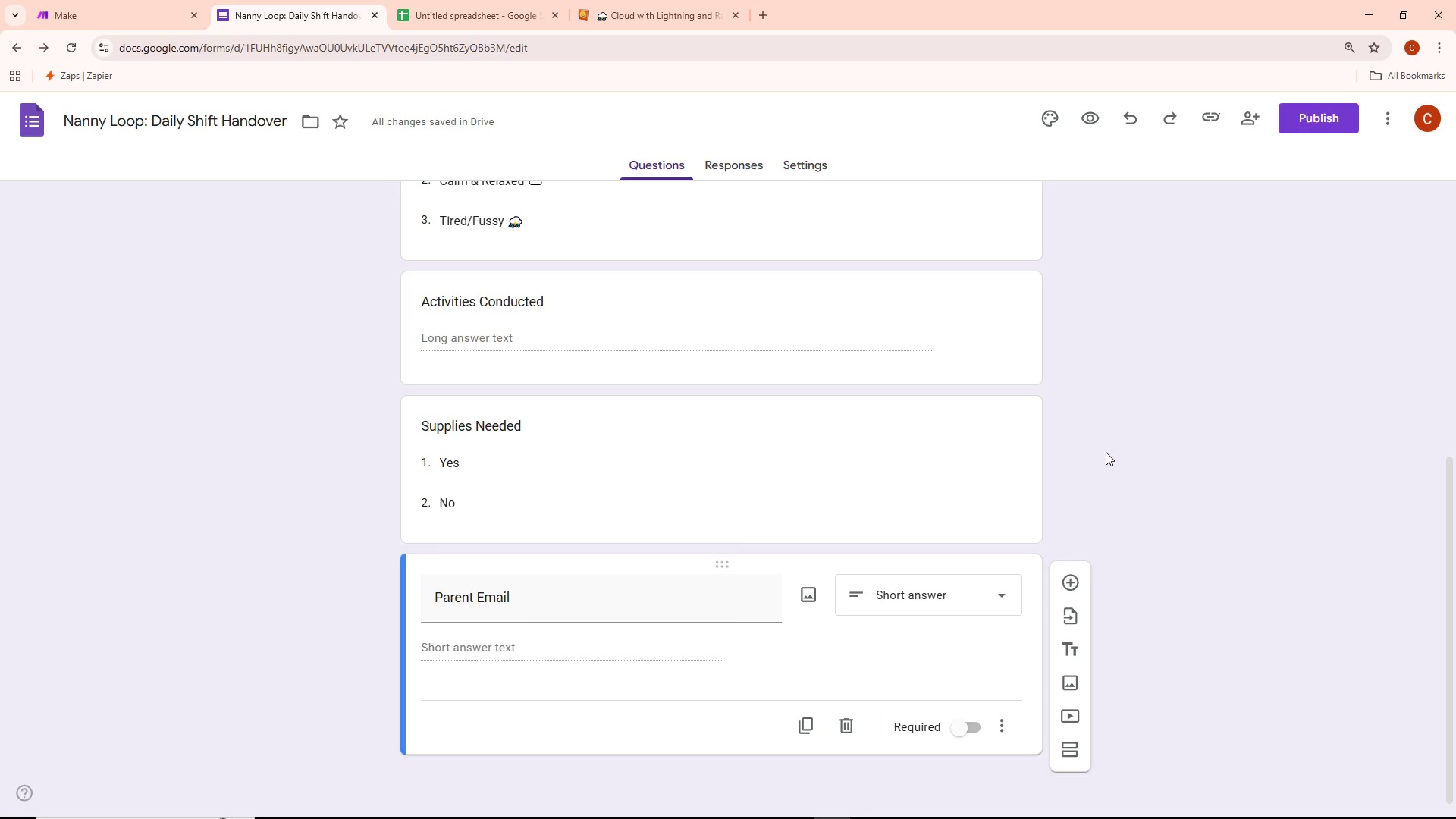 
scroll: coordinate [1186, 439], scroll_direction: up, amount: 7.0
 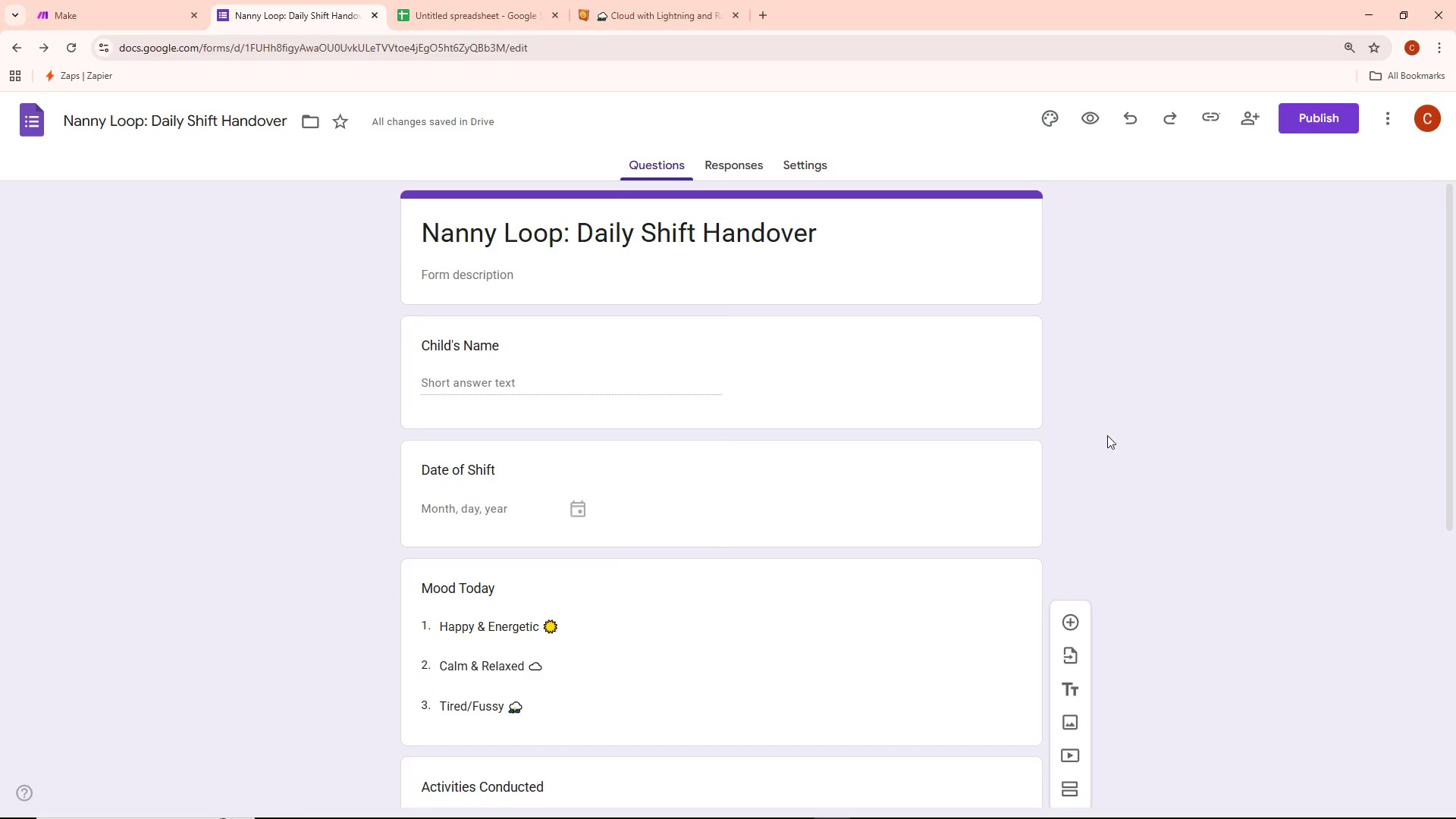 
scroll: coordinate [1258, 447], scroll_direction: down, amount: 5.0
 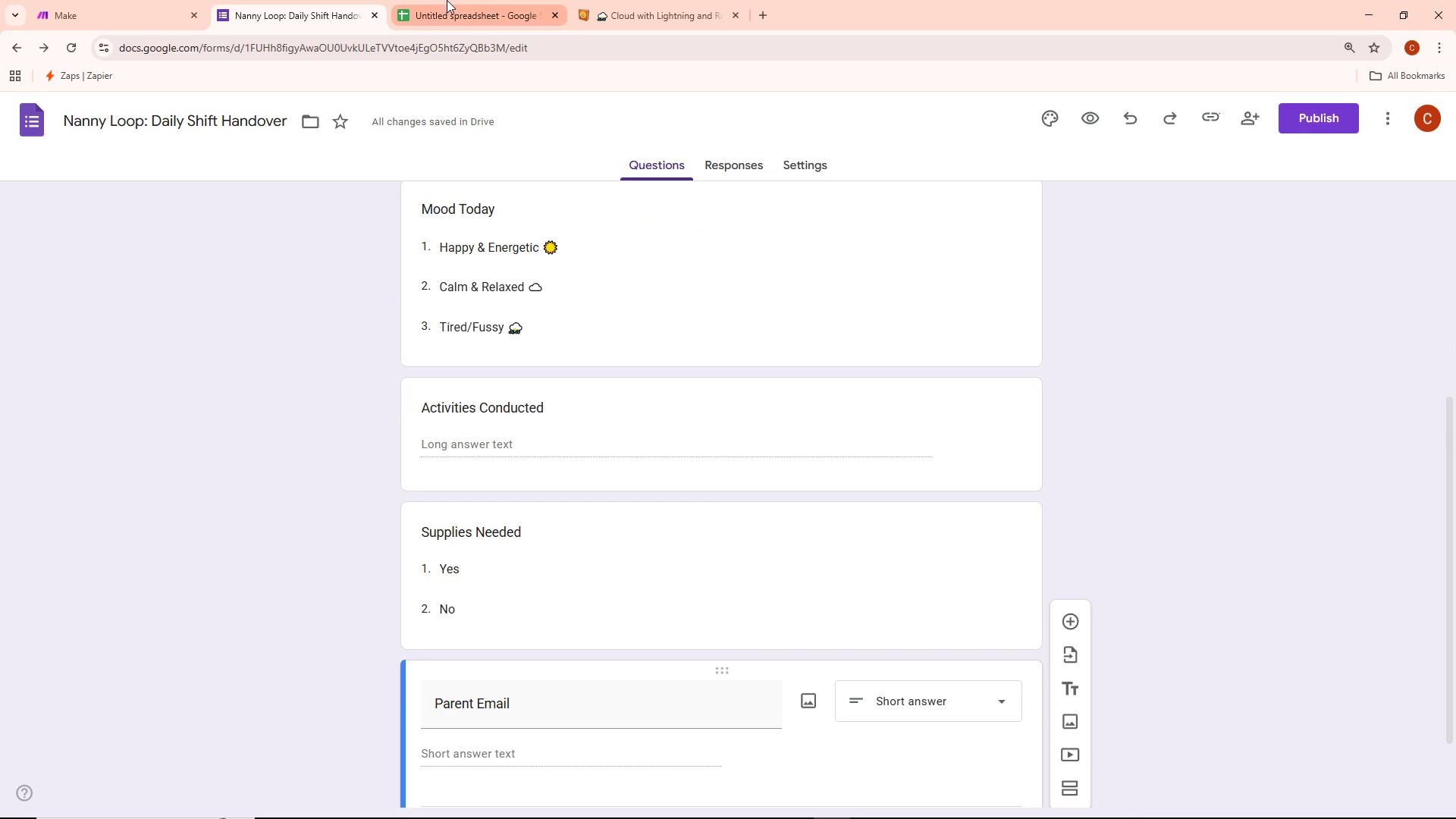 
left_click([447, 0])
 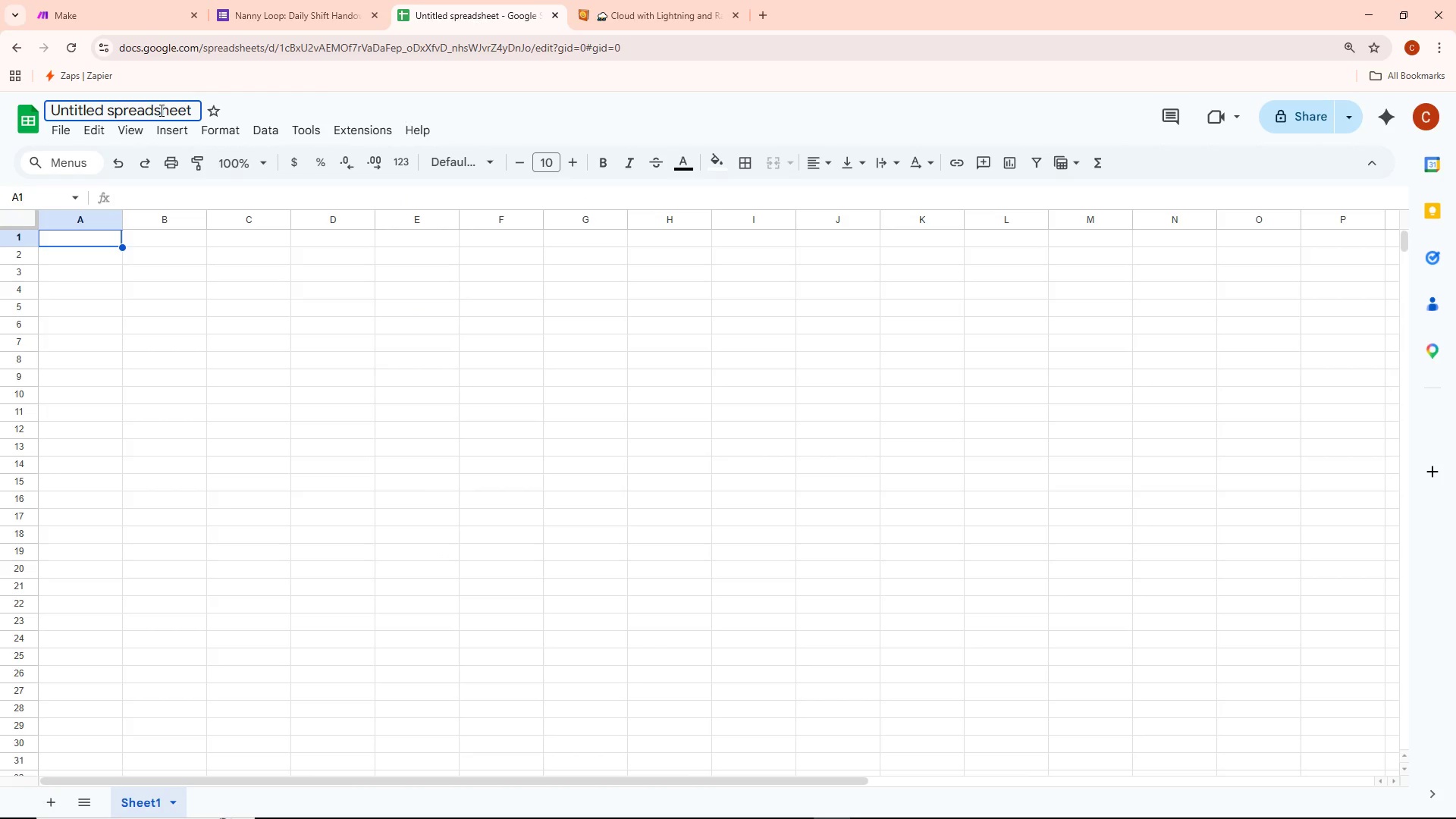 
hold_key(key=A, duration=0.34)
 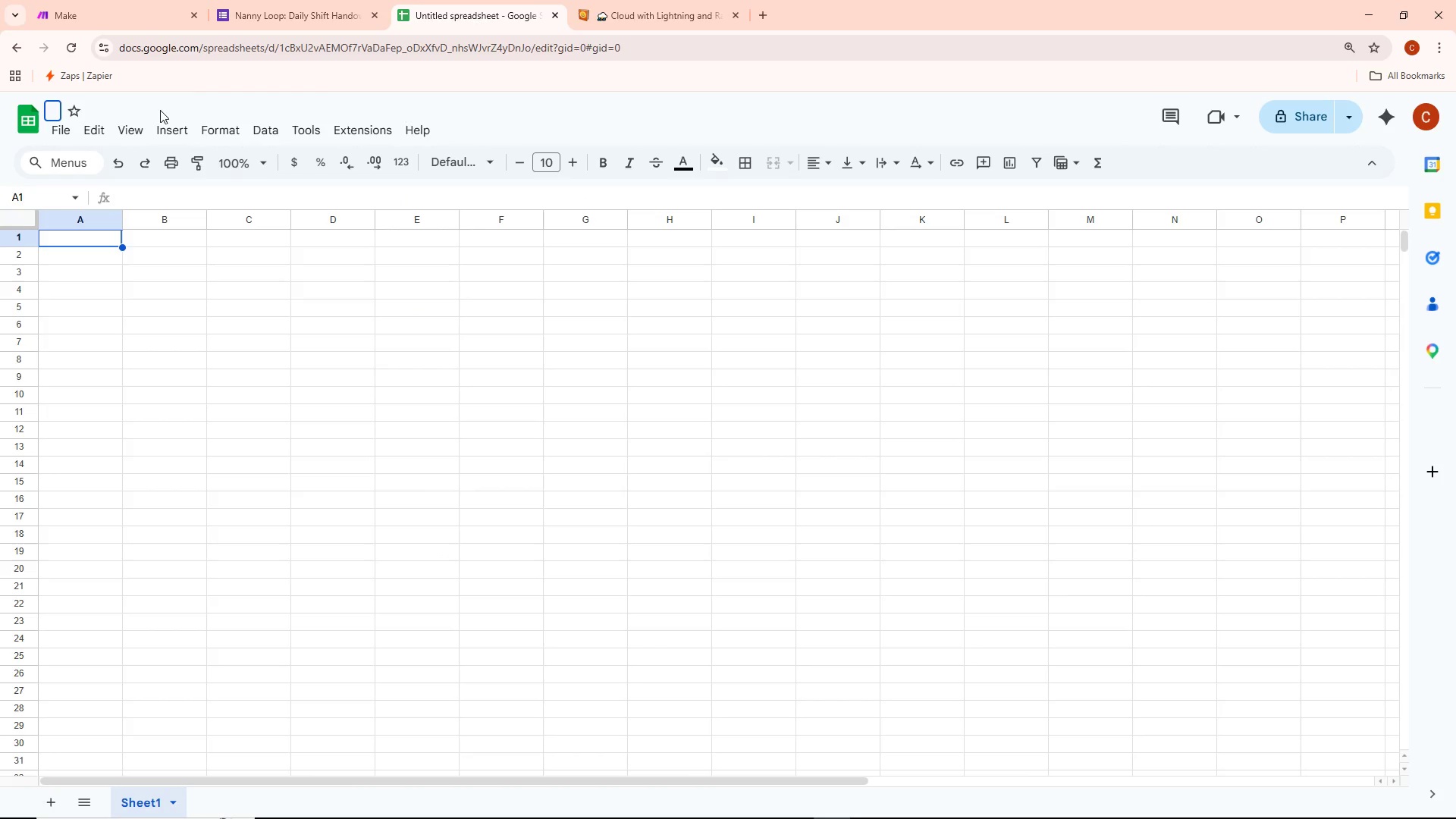 
key(Control+Backspace)
 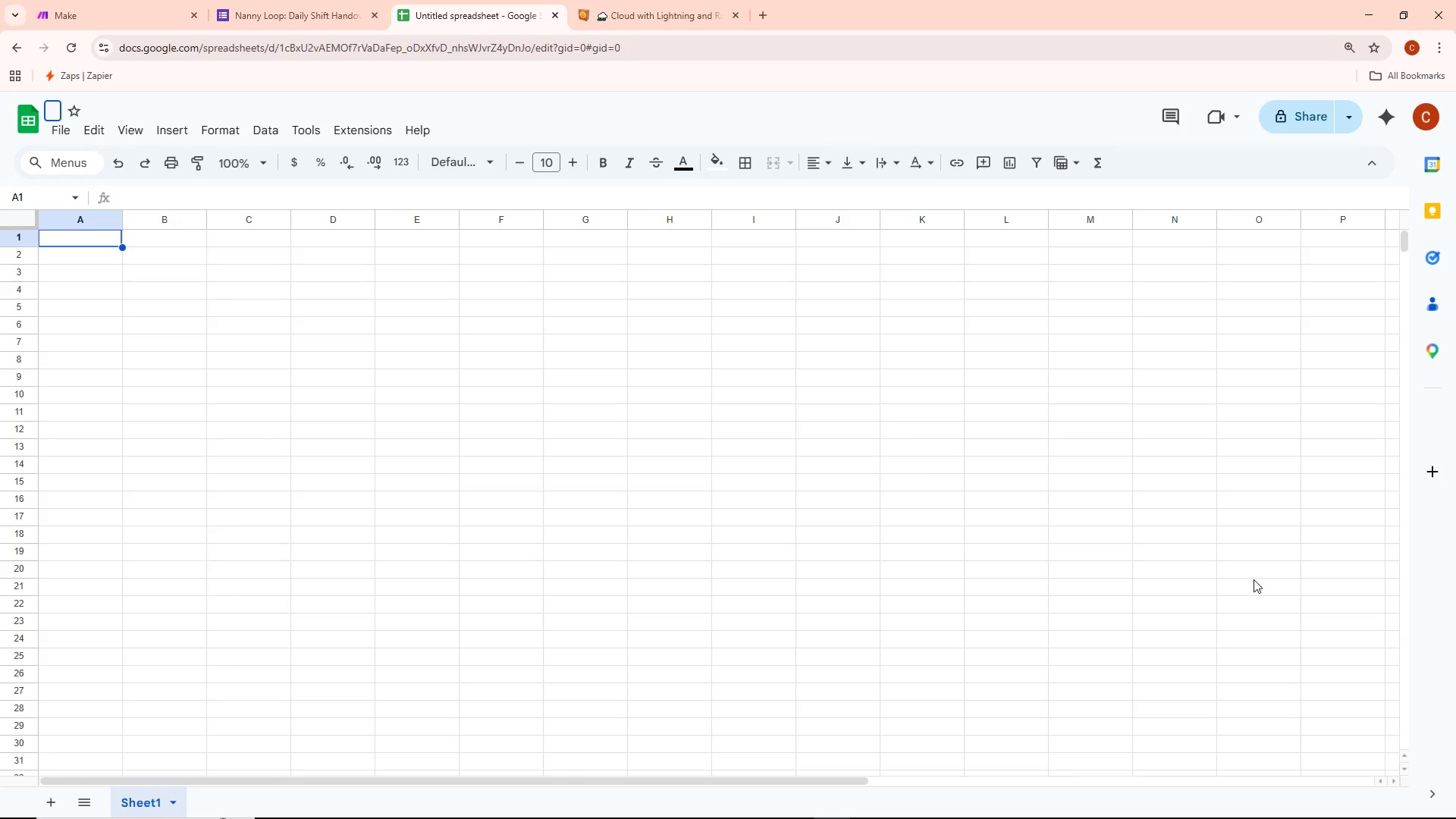 
wait(7.62)
 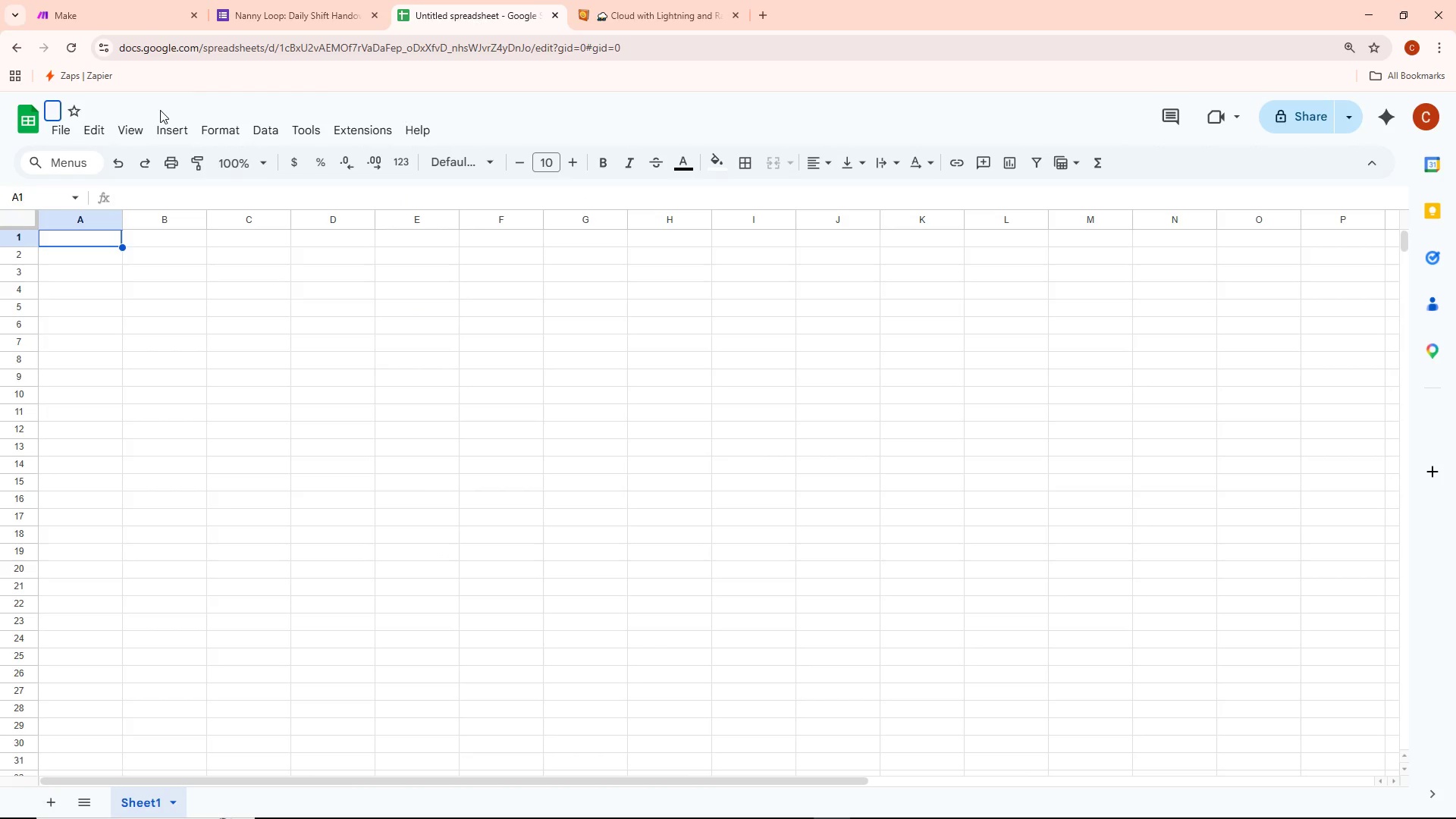 
type(Nanny Loop)
 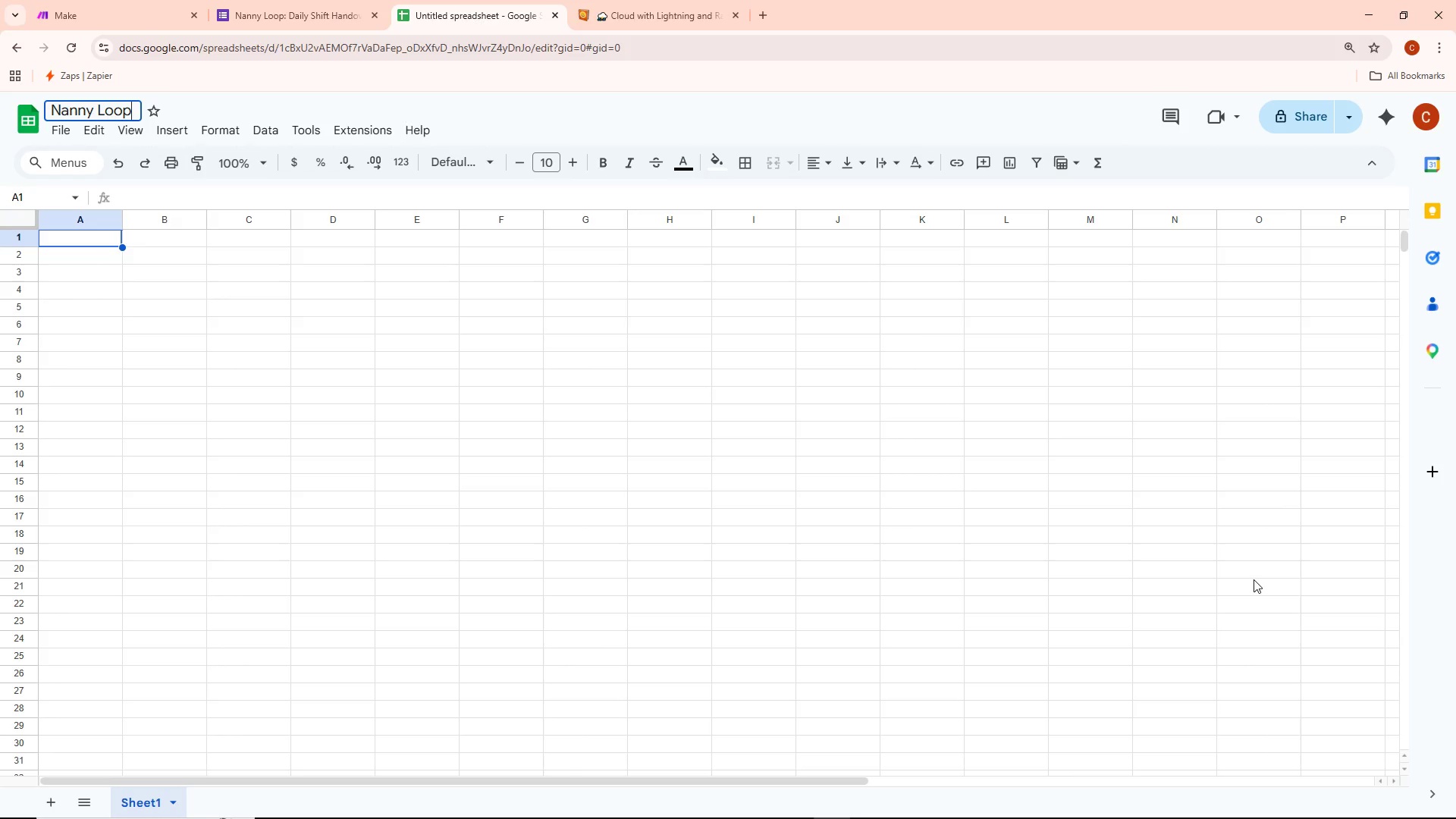 
key(Shift+ShiftLeft)
 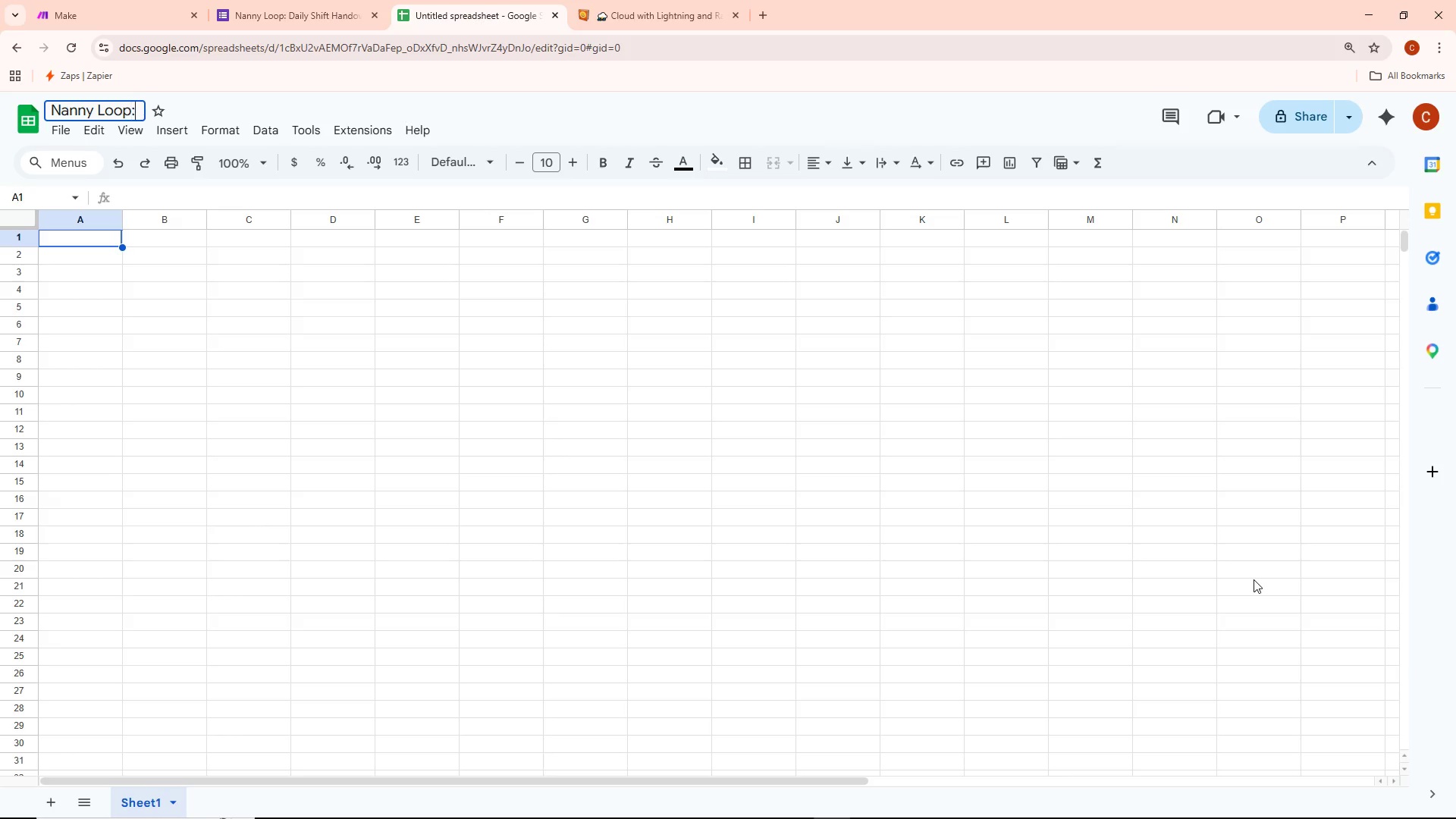 
key(Shift+Semicolon)
 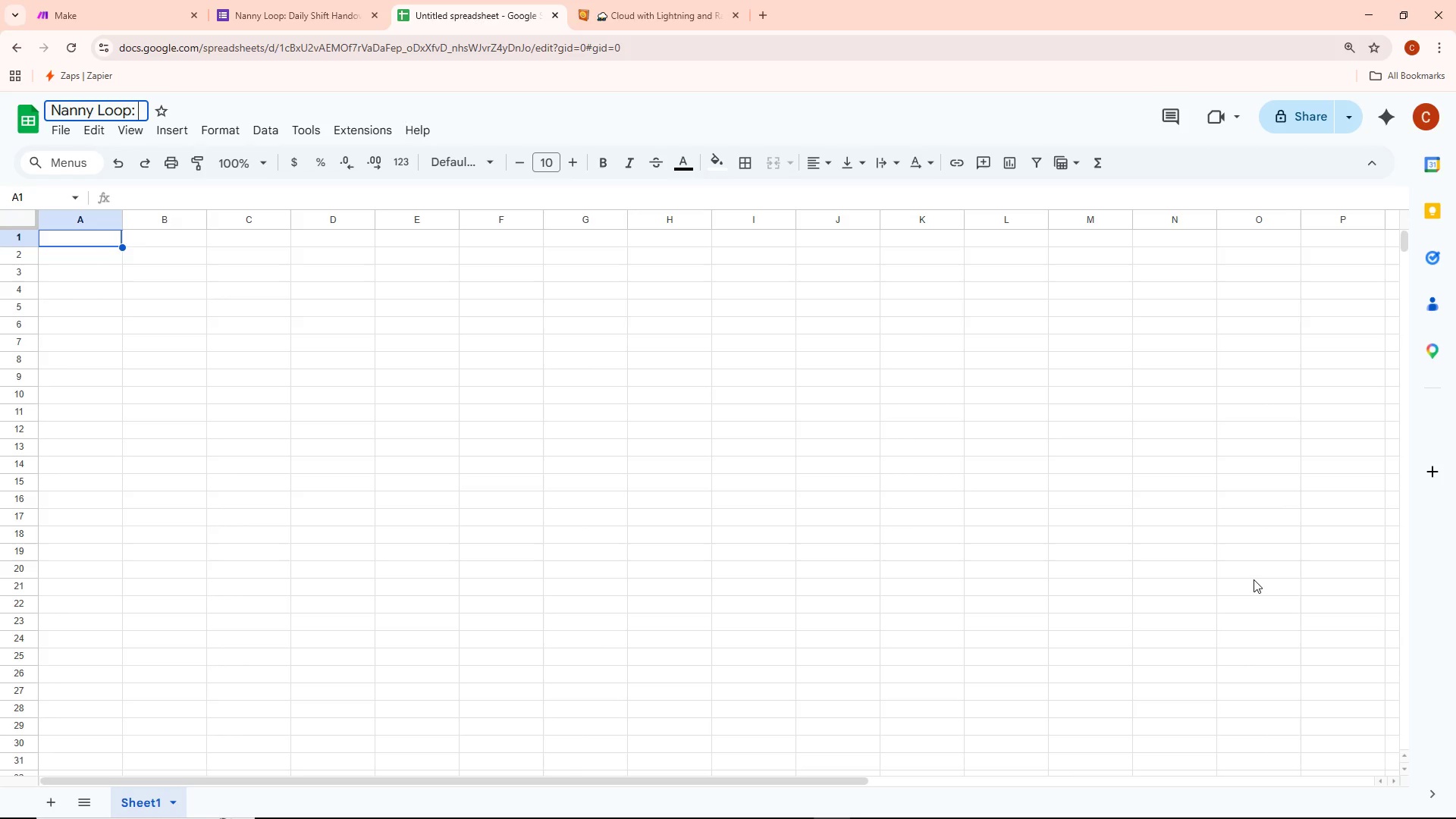 
key(Space)
 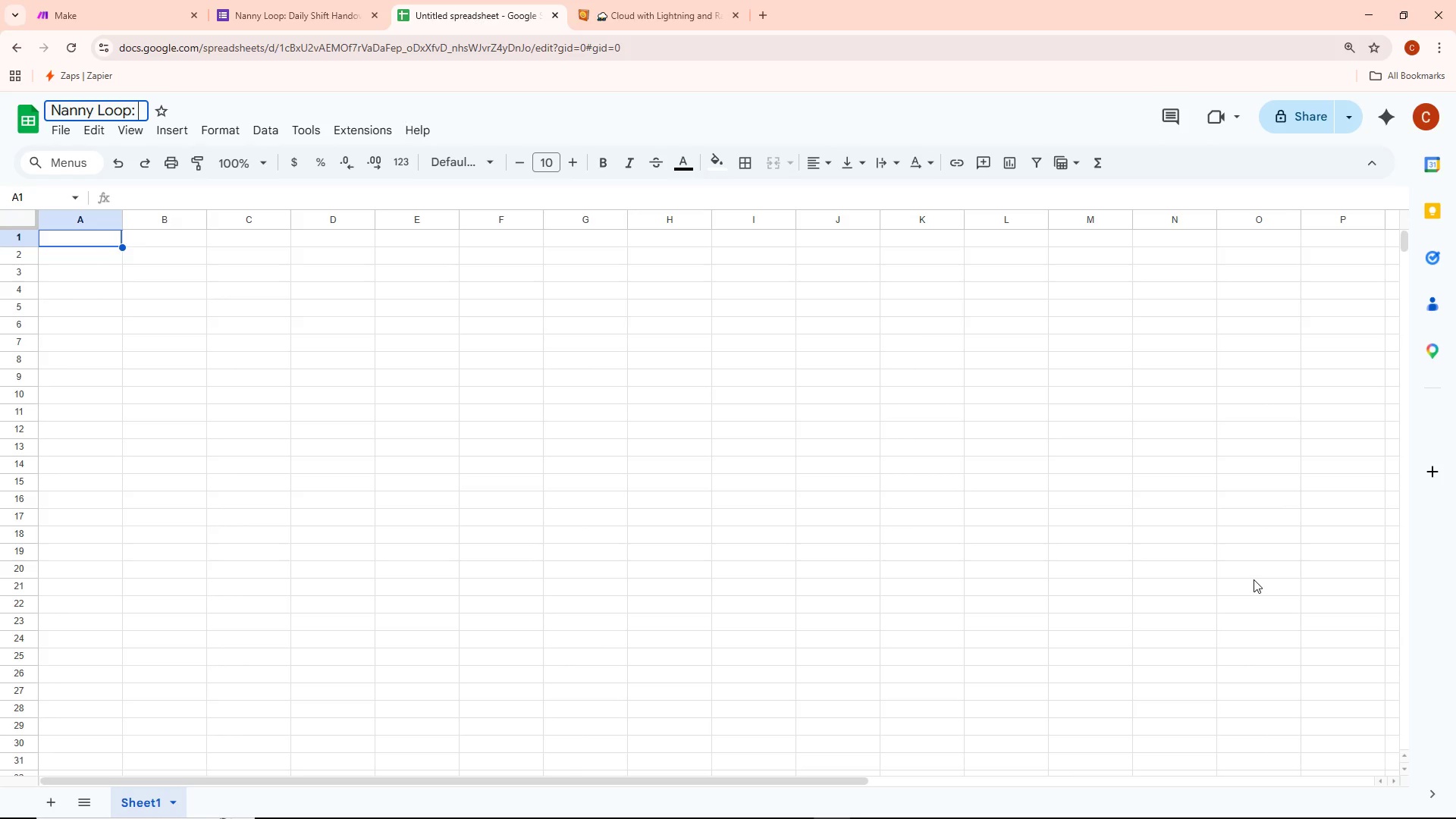 
key(Alt+AltLeft)
 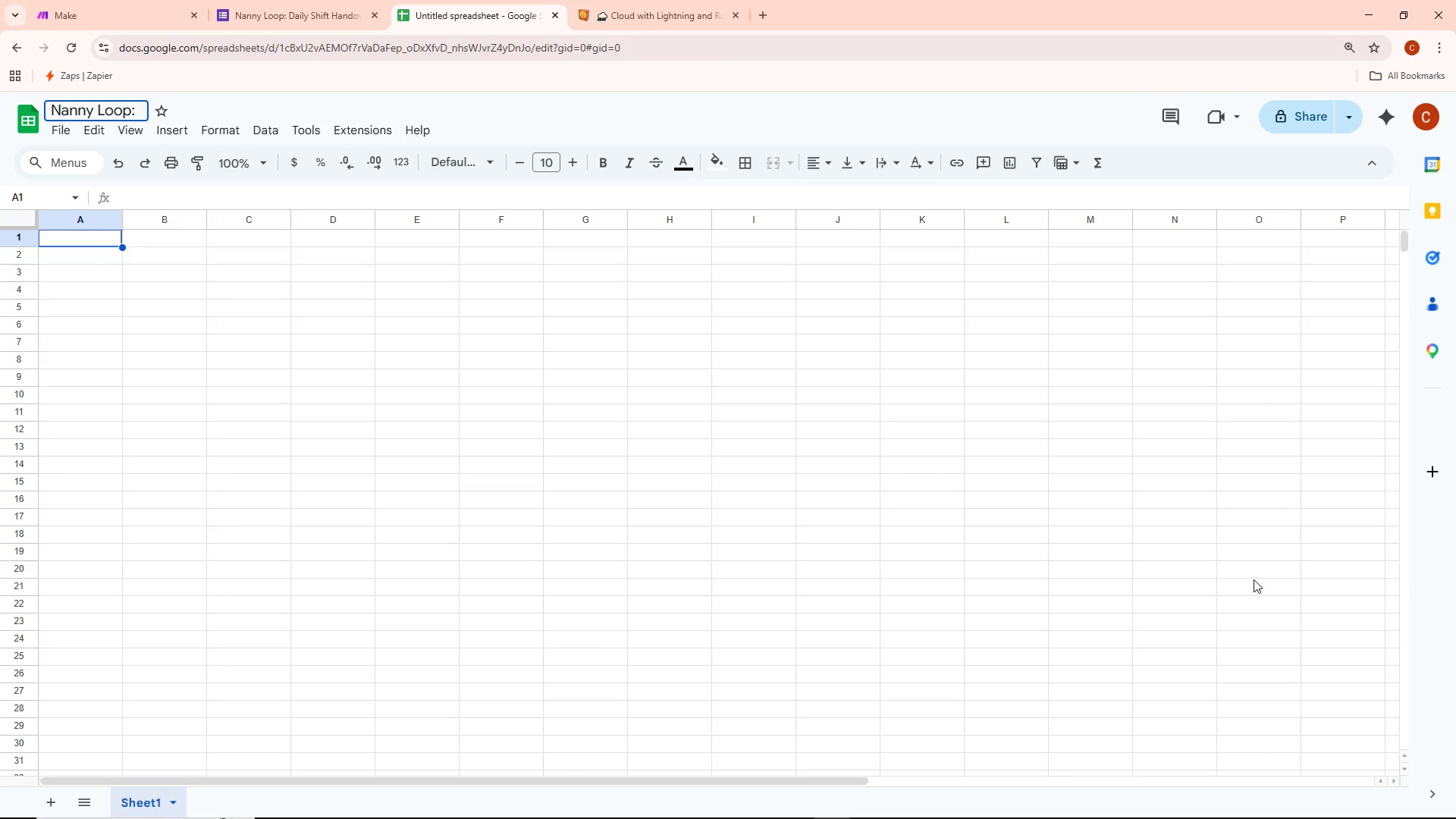 
key(Alt+Tab)